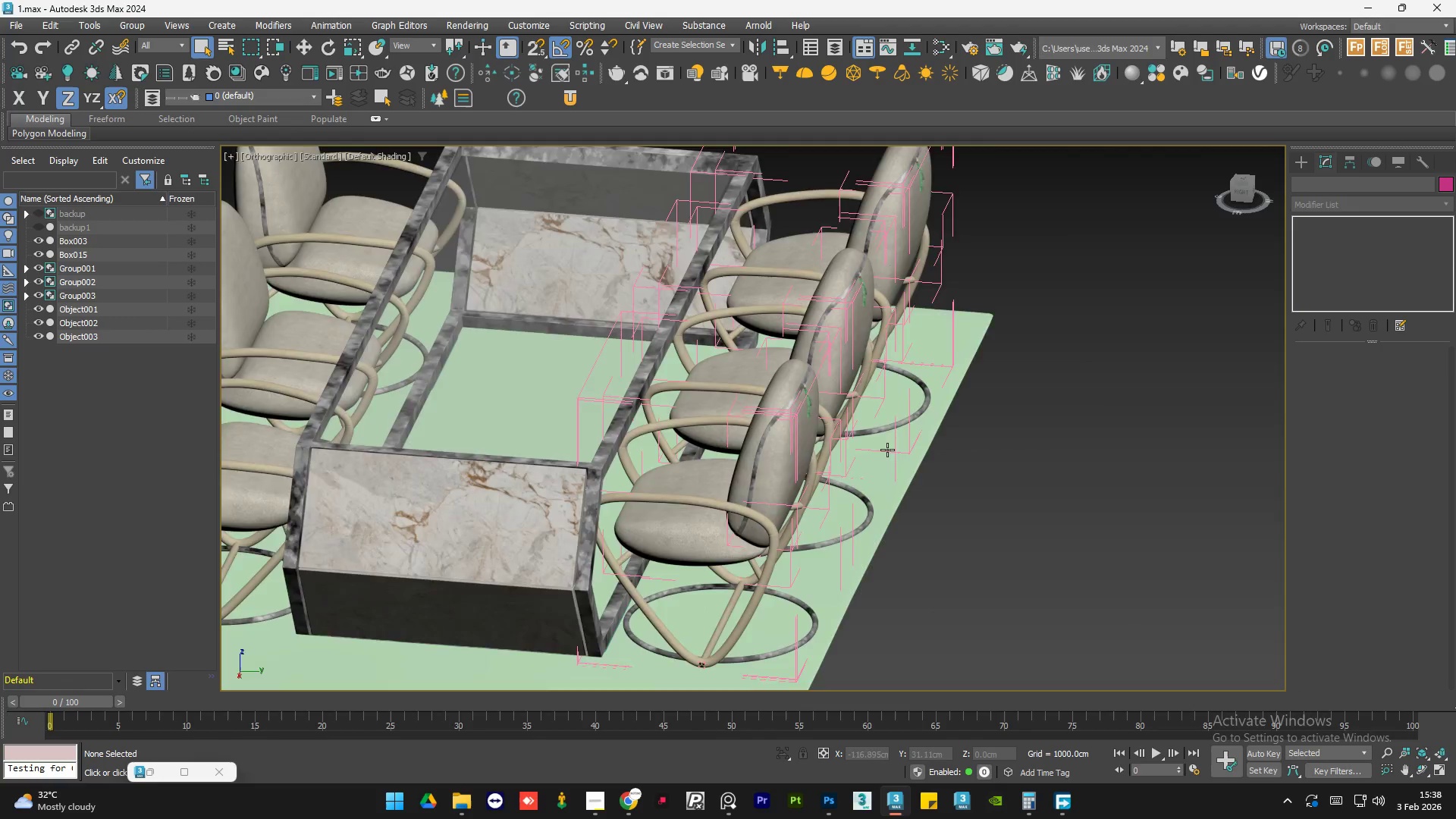 
hold_key(key=AltLeft, duration=1.51)
 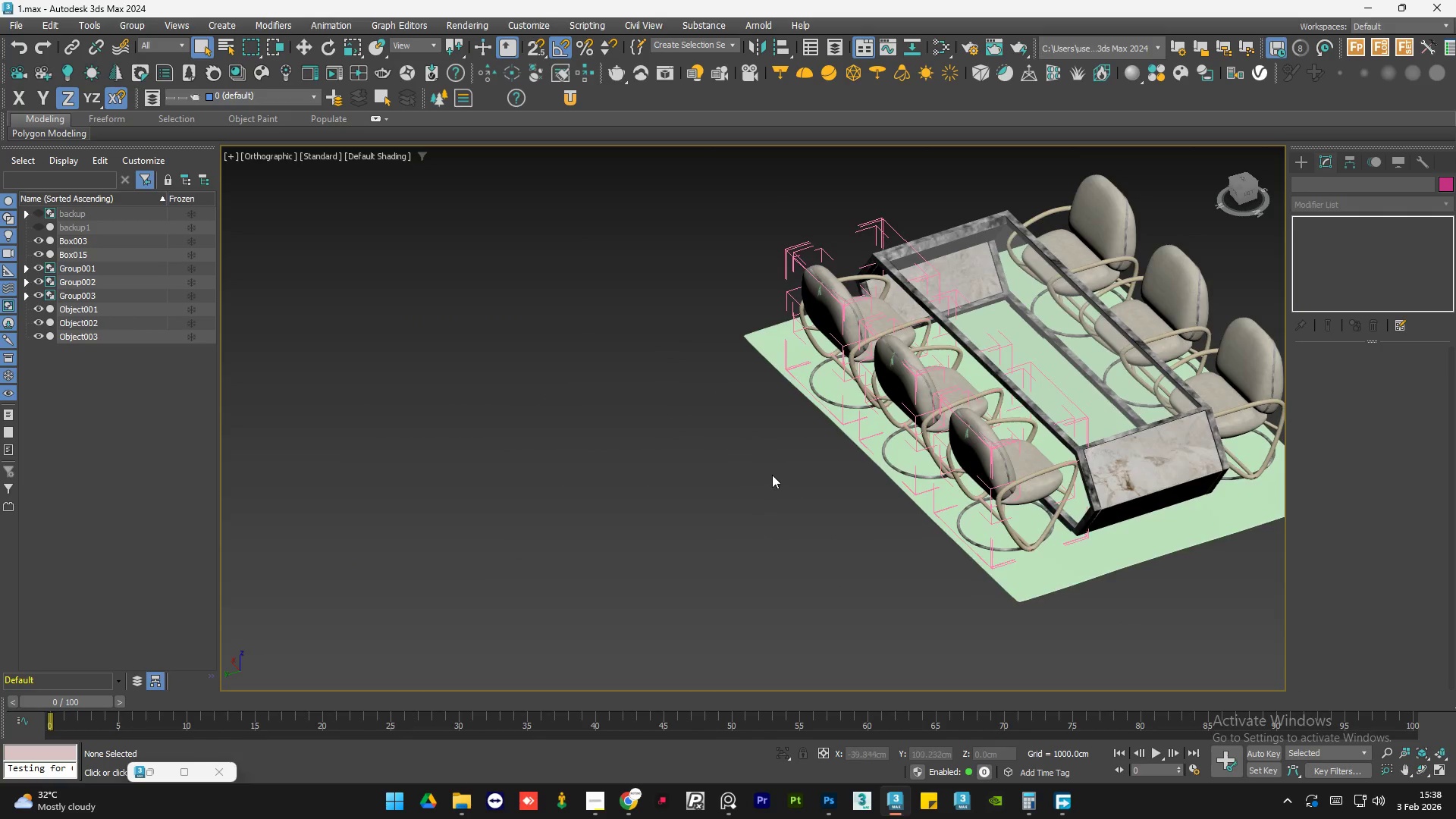 
scroll: coordinate [884, 457], scroll_direction: down, amount: 2.0
 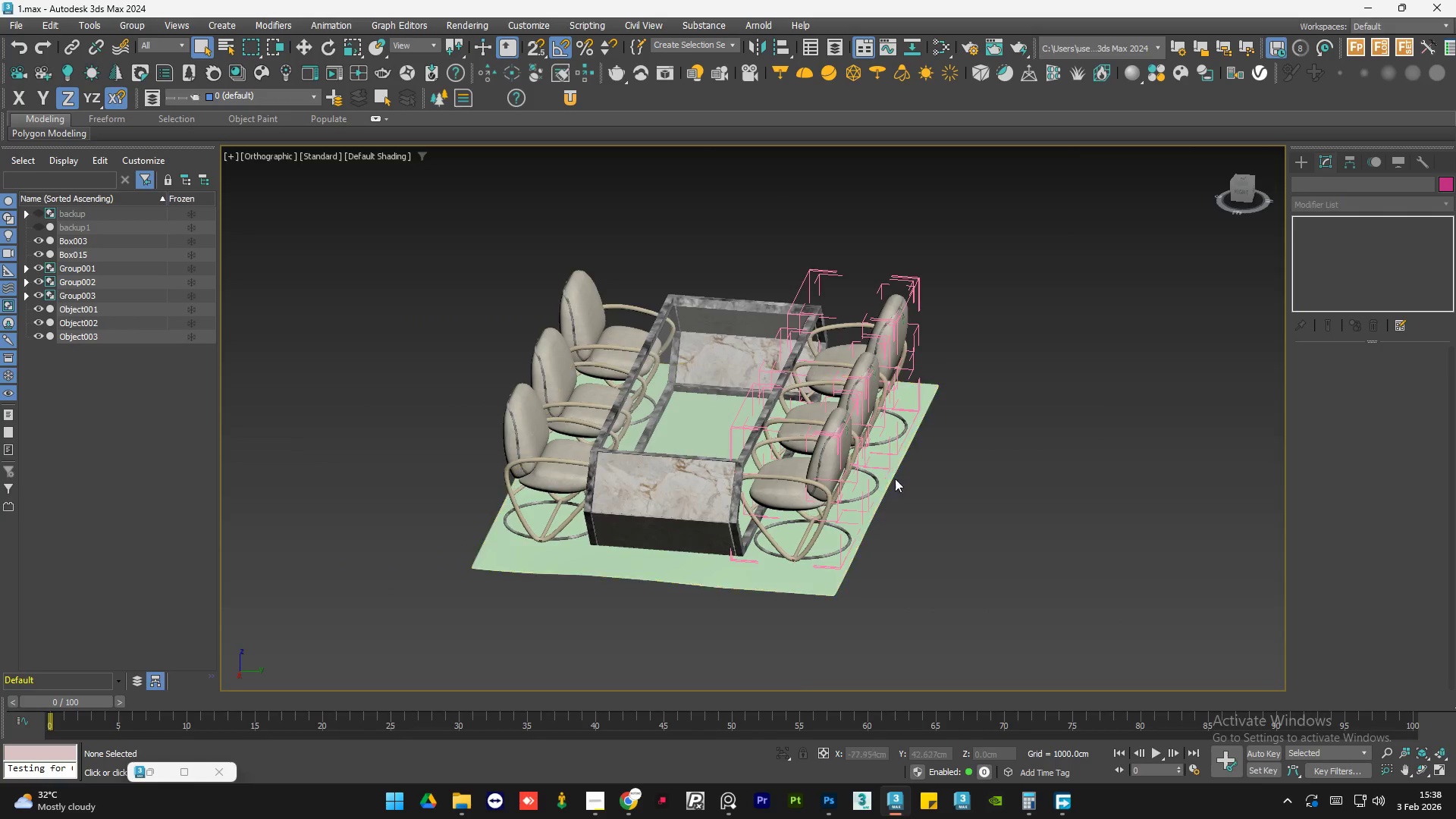 
hold_key(key=AltLeft, duration=0.42)
 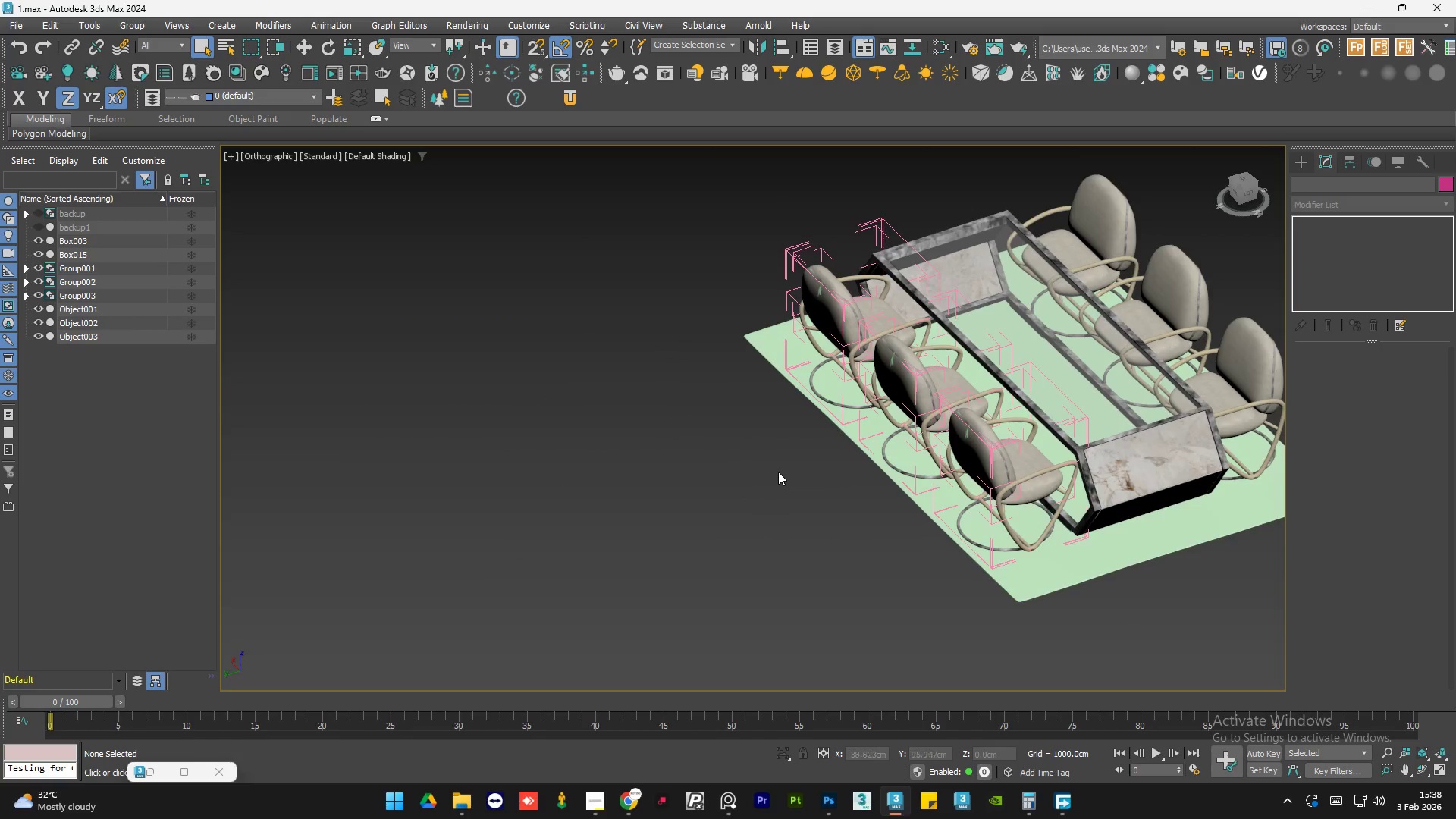 
hold_key(key=AltLeft, duration=1.53)
 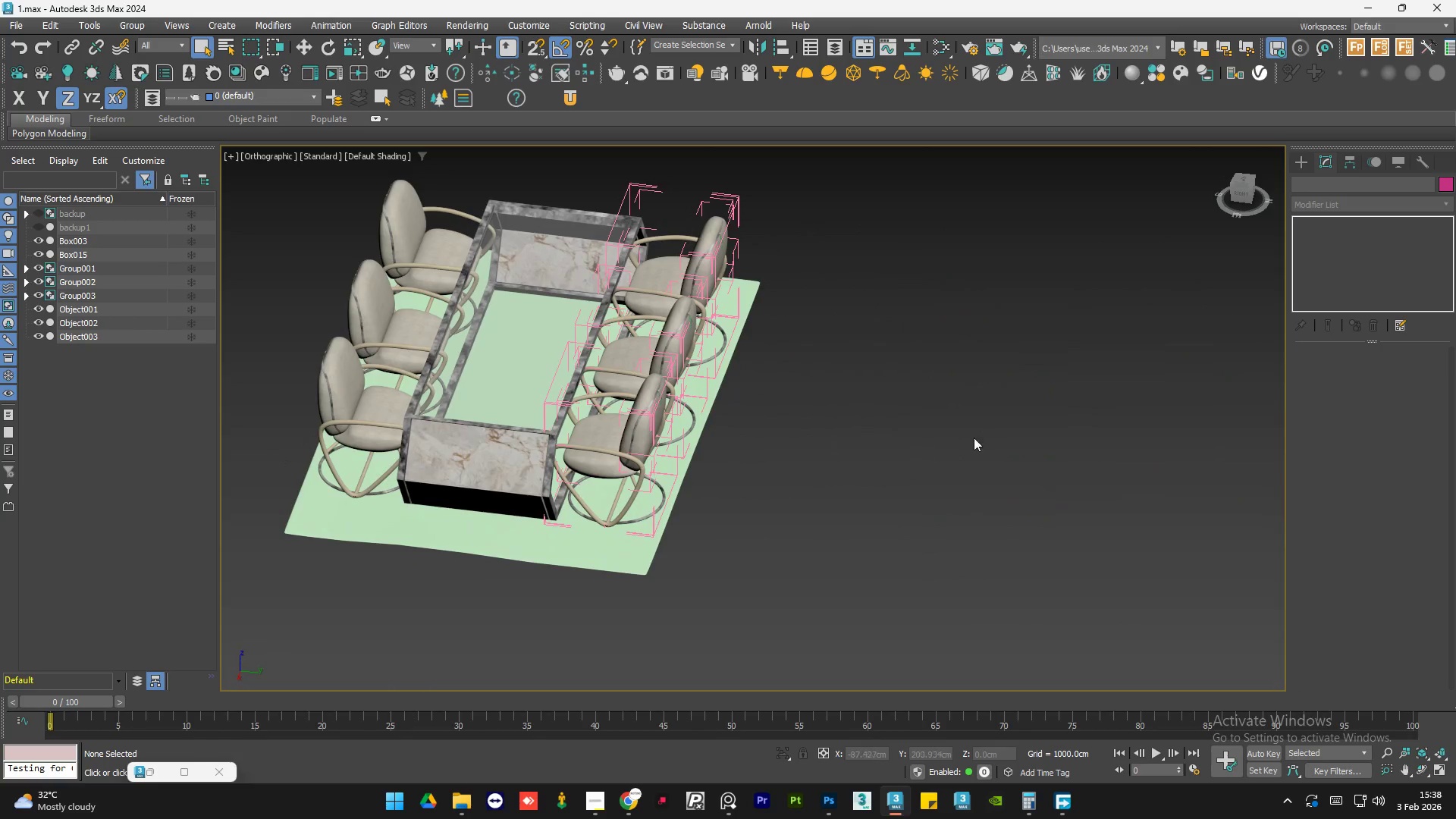 
key(Alt+AltLeft)
 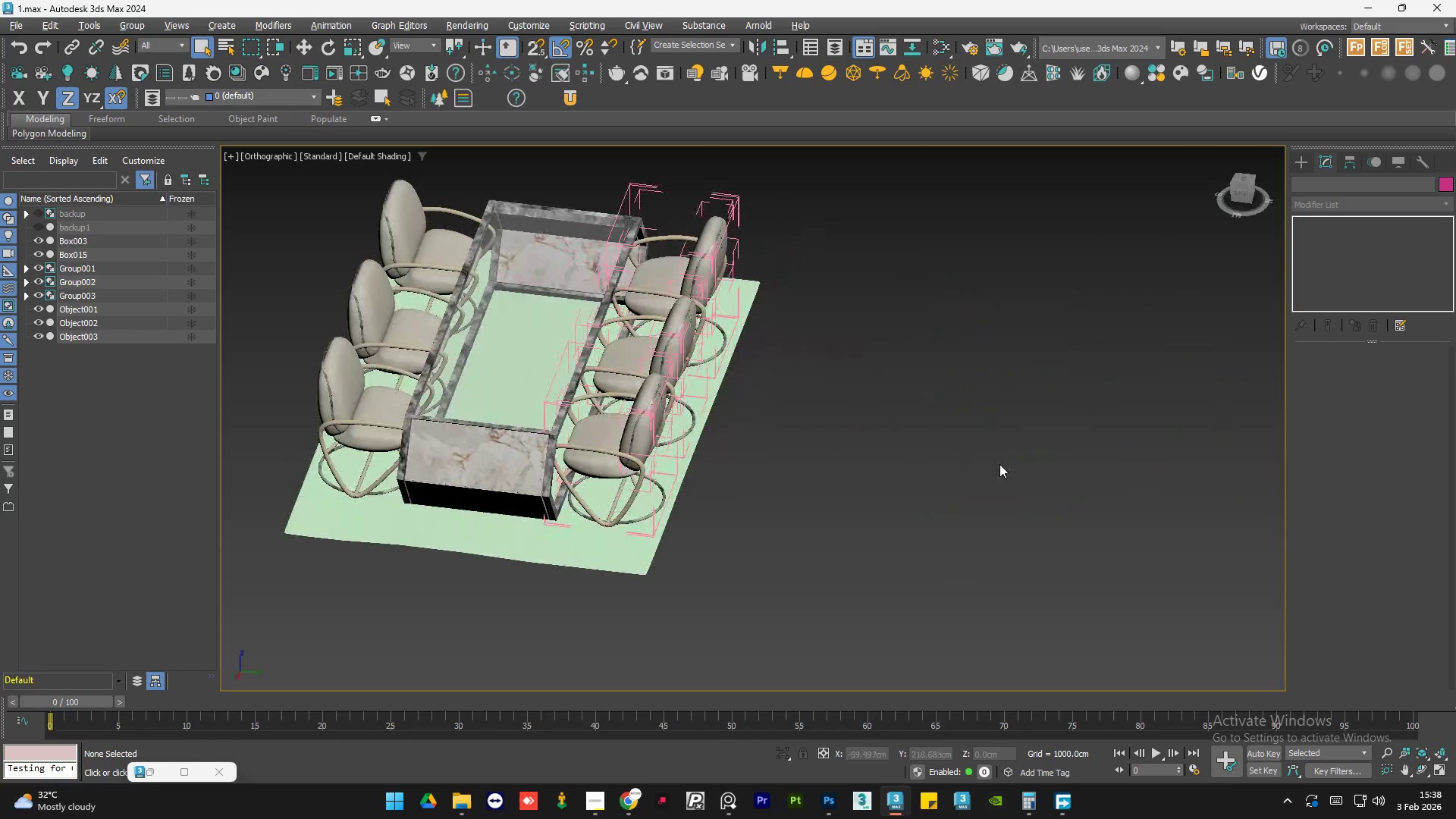 
key(Alt+AltLeft)
 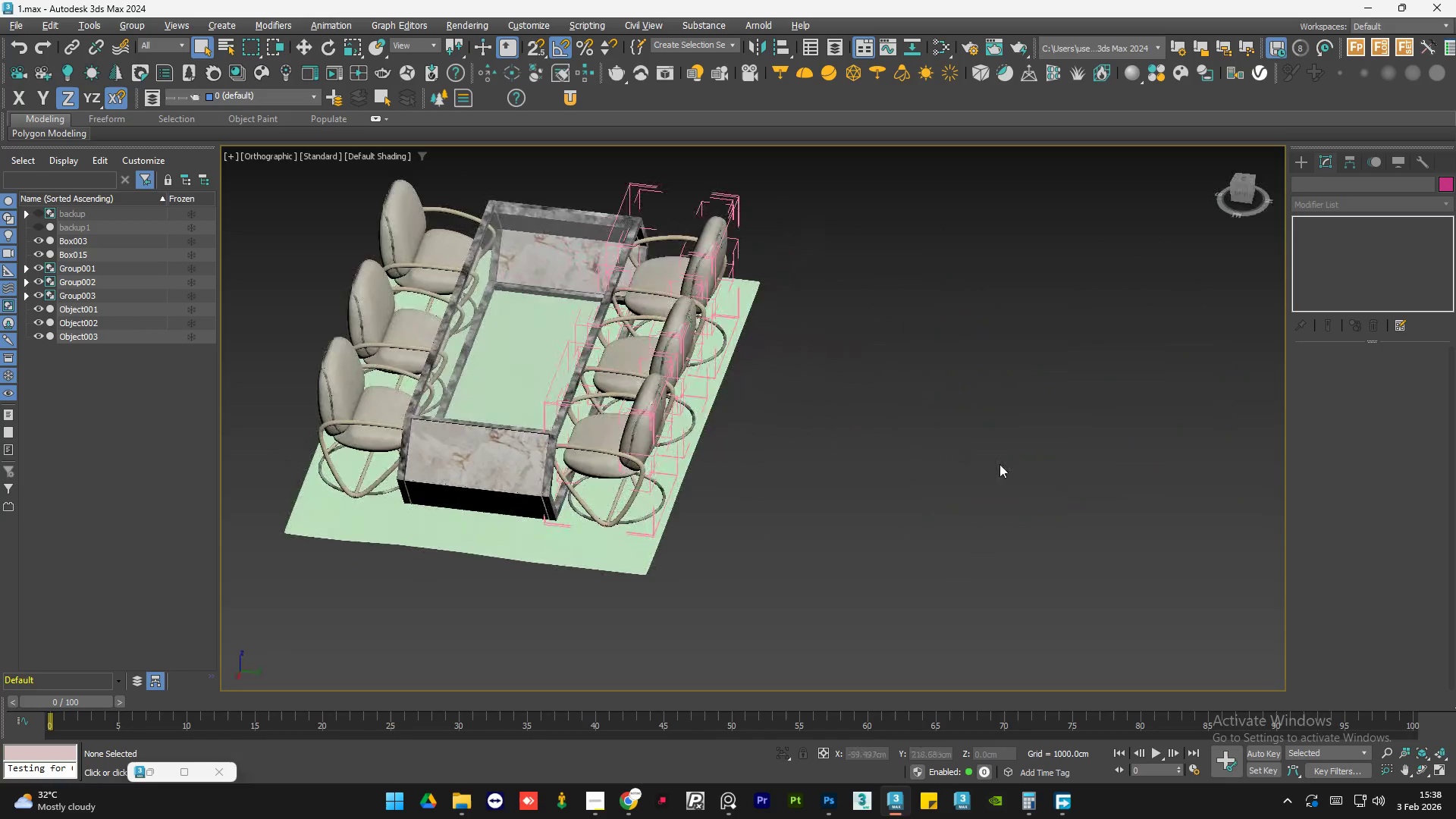 
key(Alt+AltLeft)
 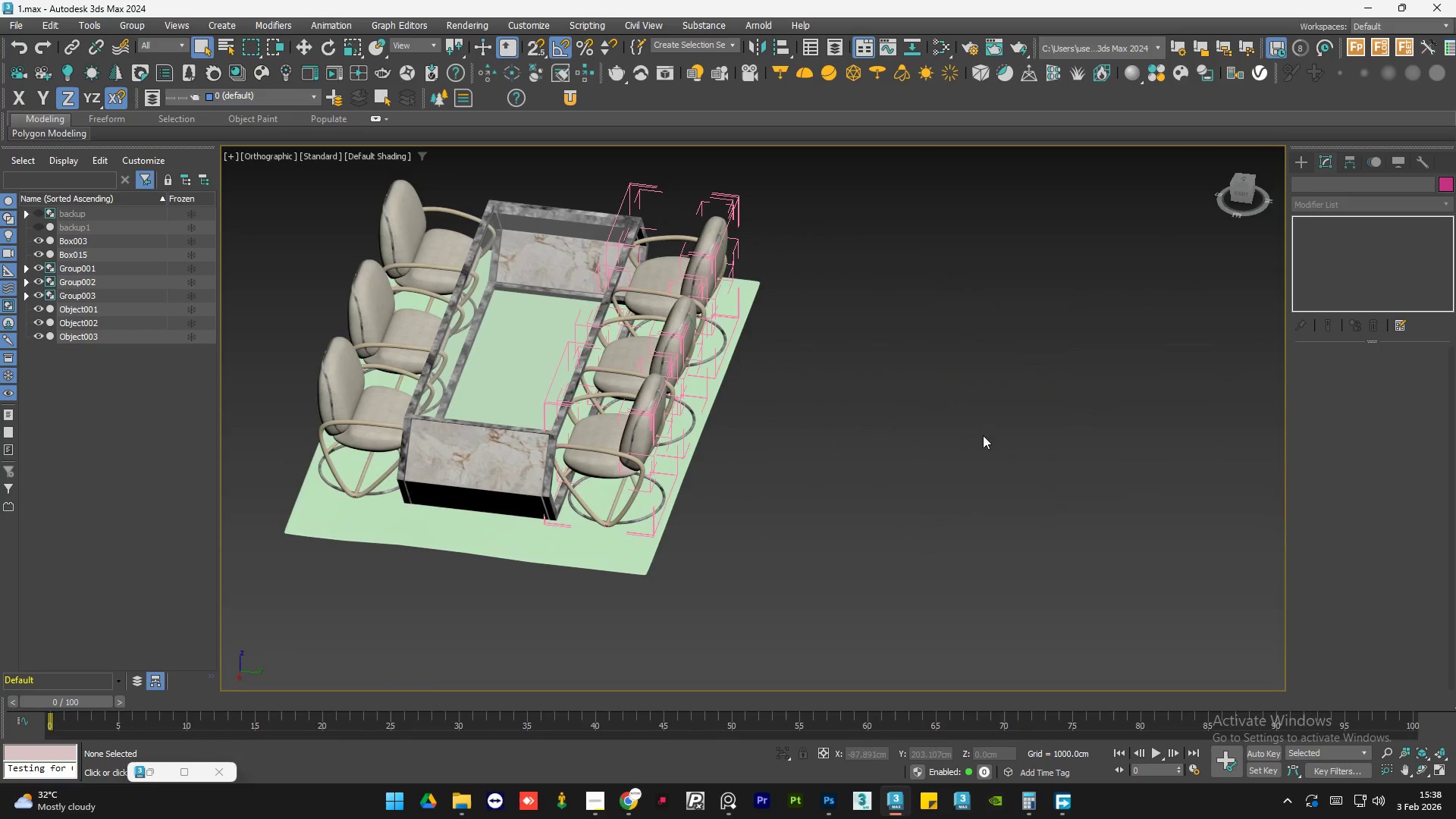 
hold_key(key=AltLeft, duration=0.98)
 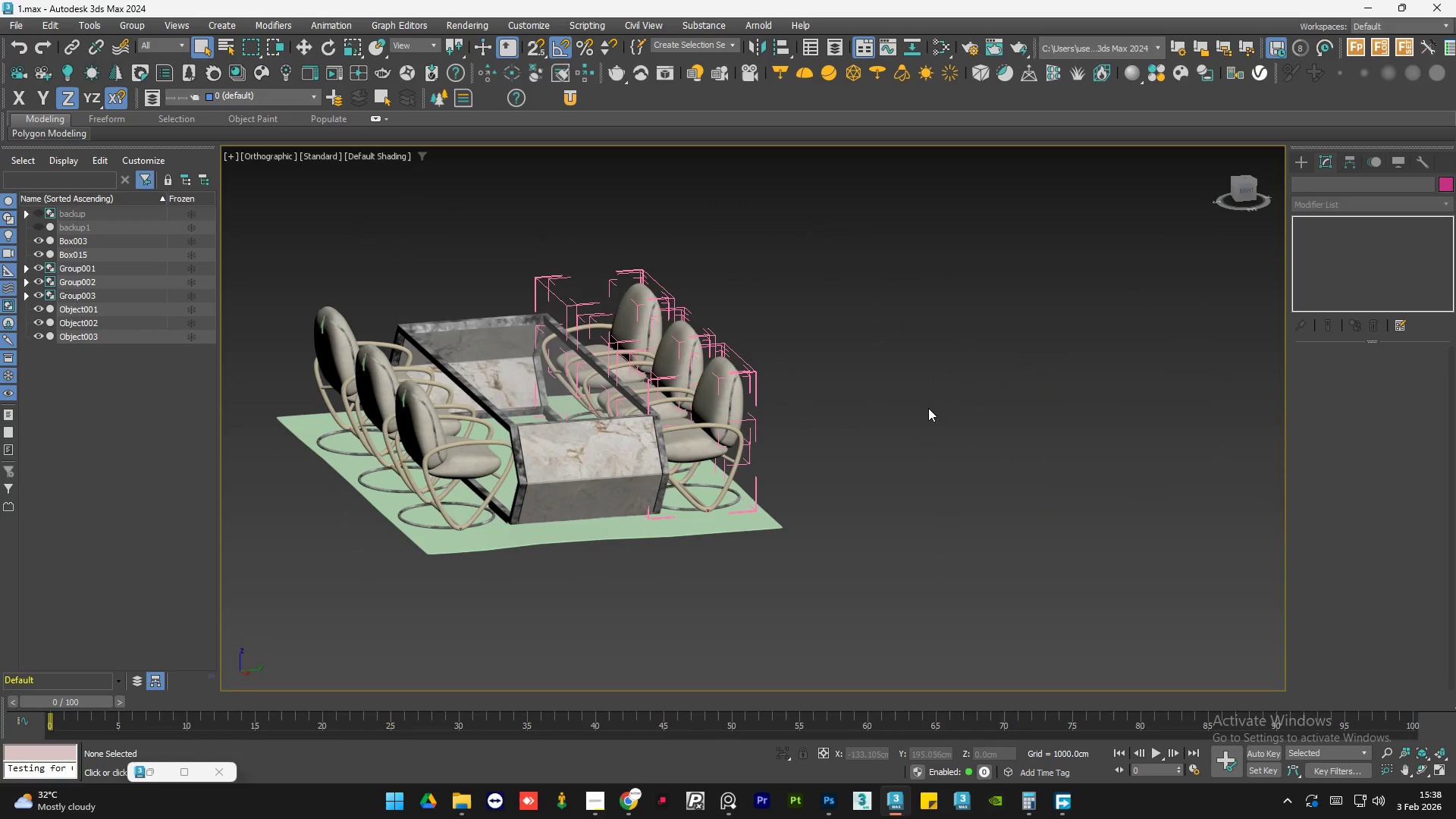 
hold_key(key=AltLeft, duration=0.95)
scroll: coordinate [643, 352], scroll_direction: up, amount: 5.0
 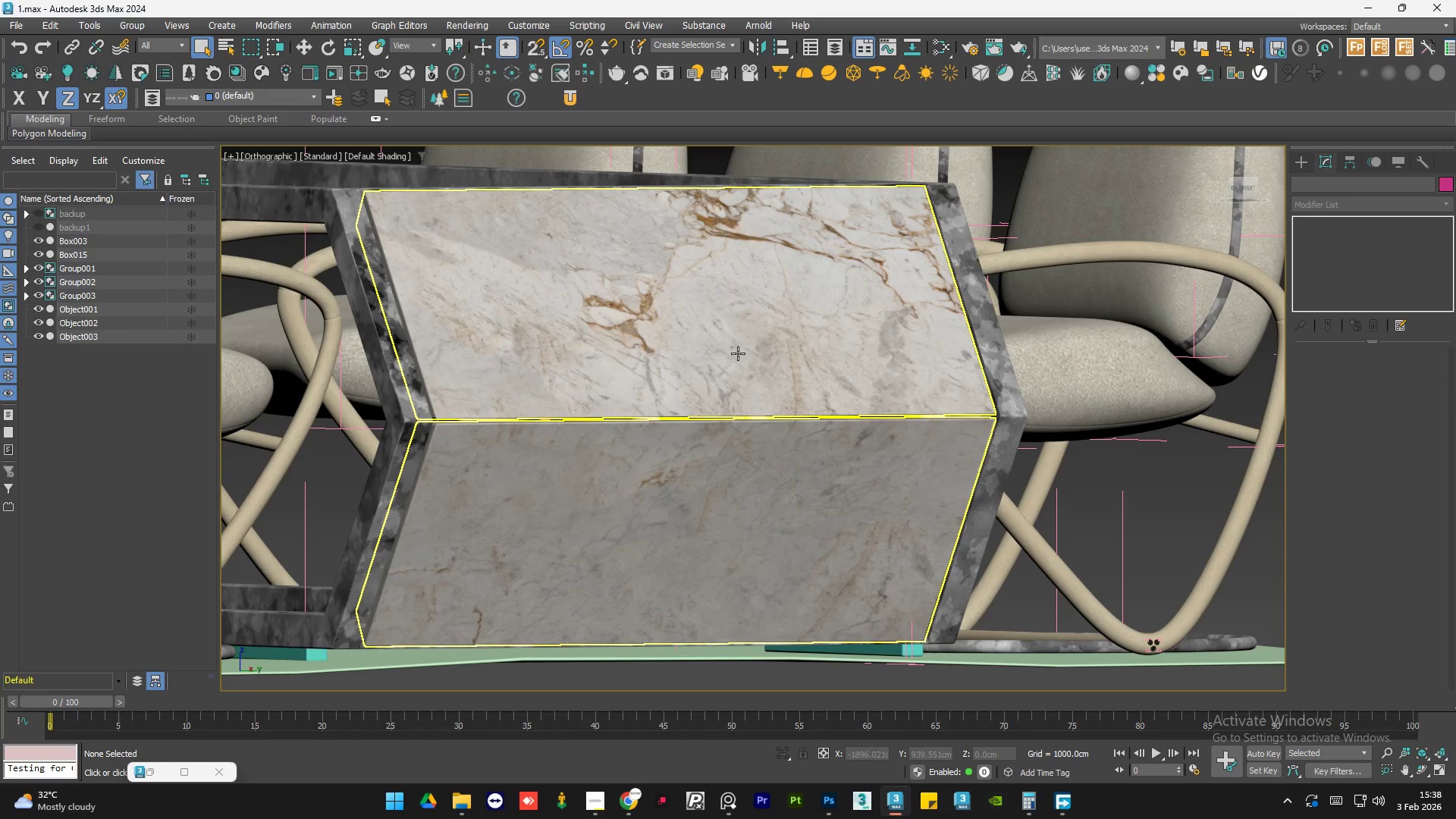 
hold_key(key=AltLeft, duration=0.66)
 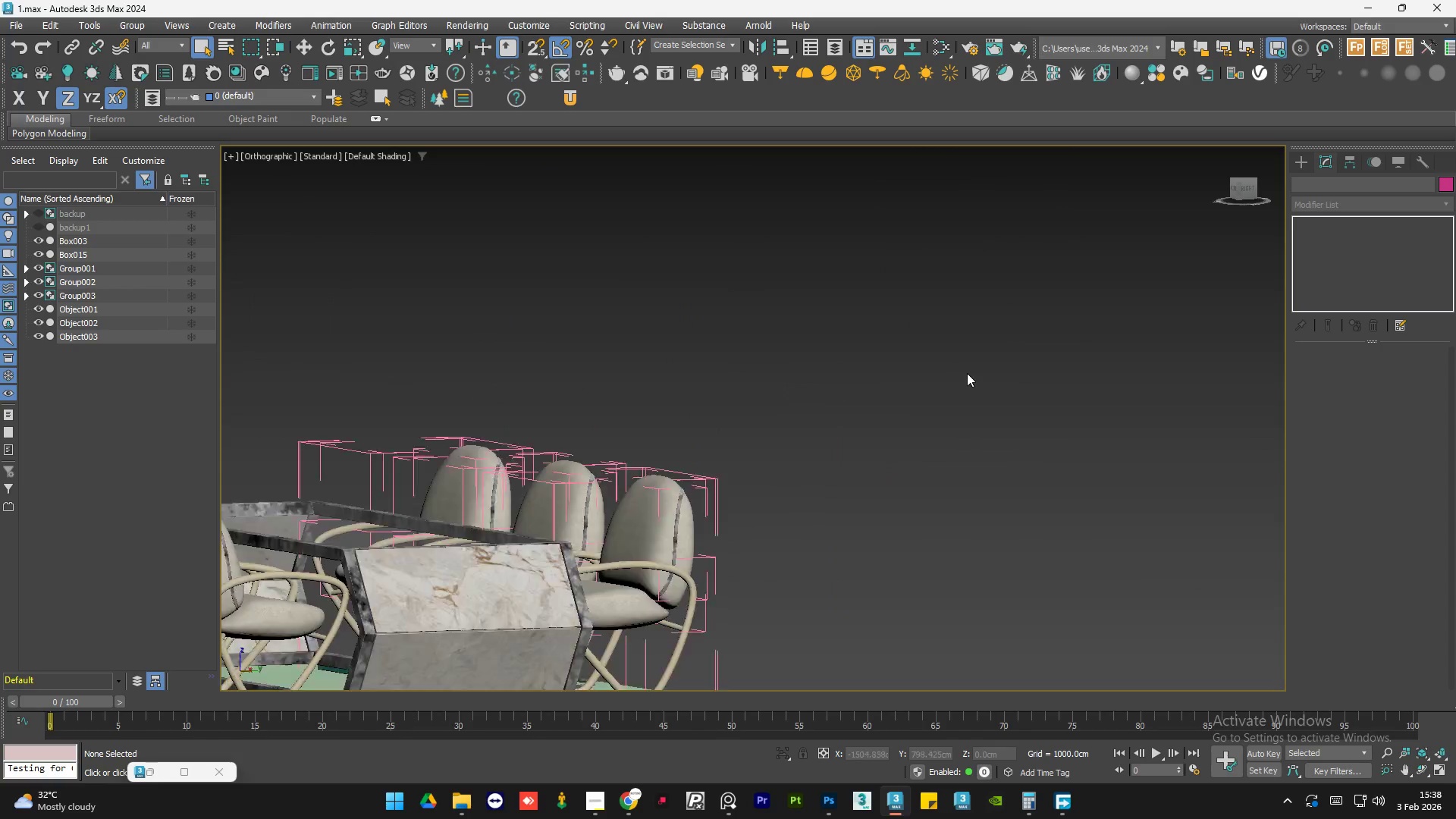 
scroll: coordinate [771, 358], scroll_direction: down, amount: 3.0
 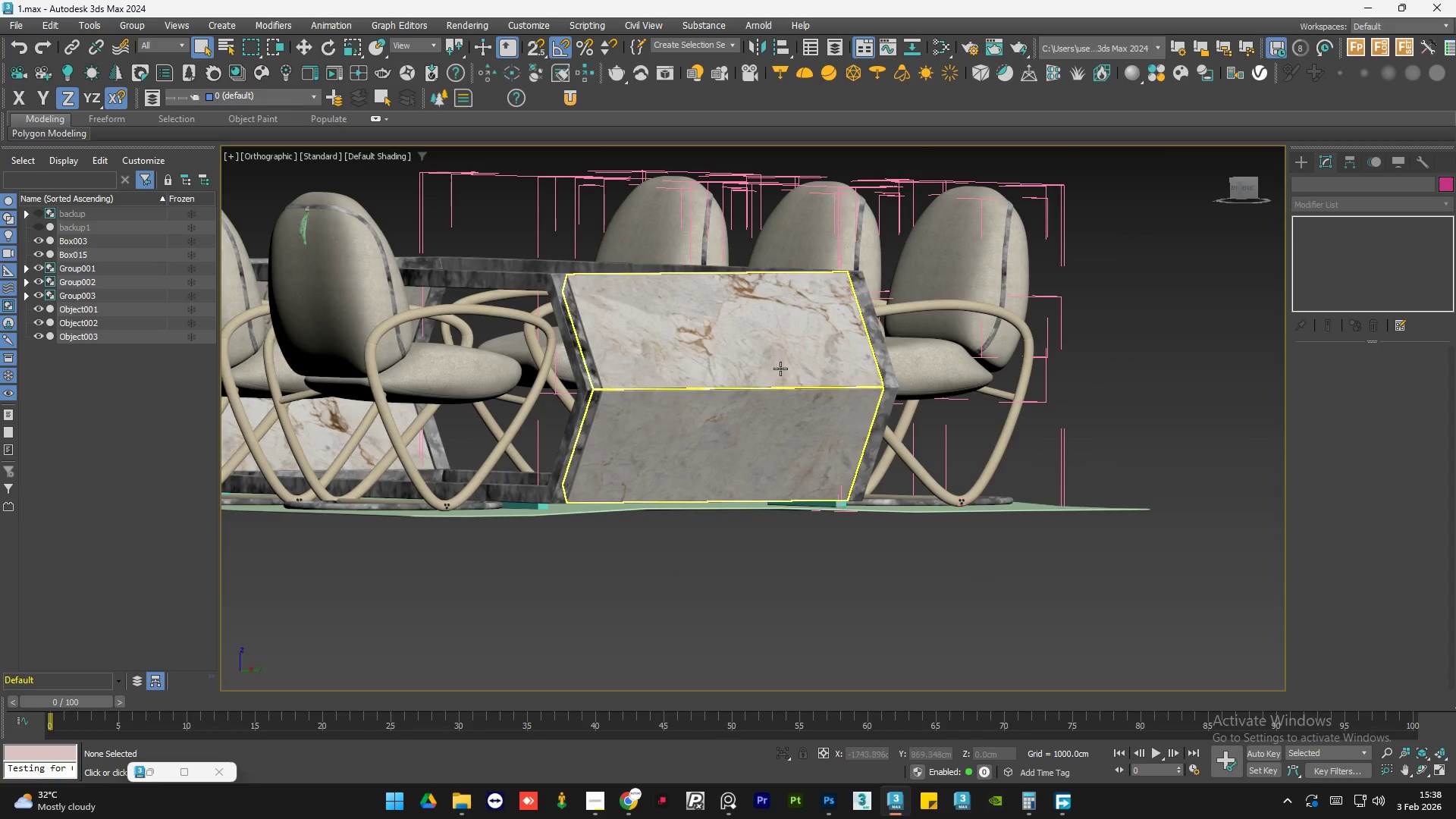 
key(Alt+AltLeft)
 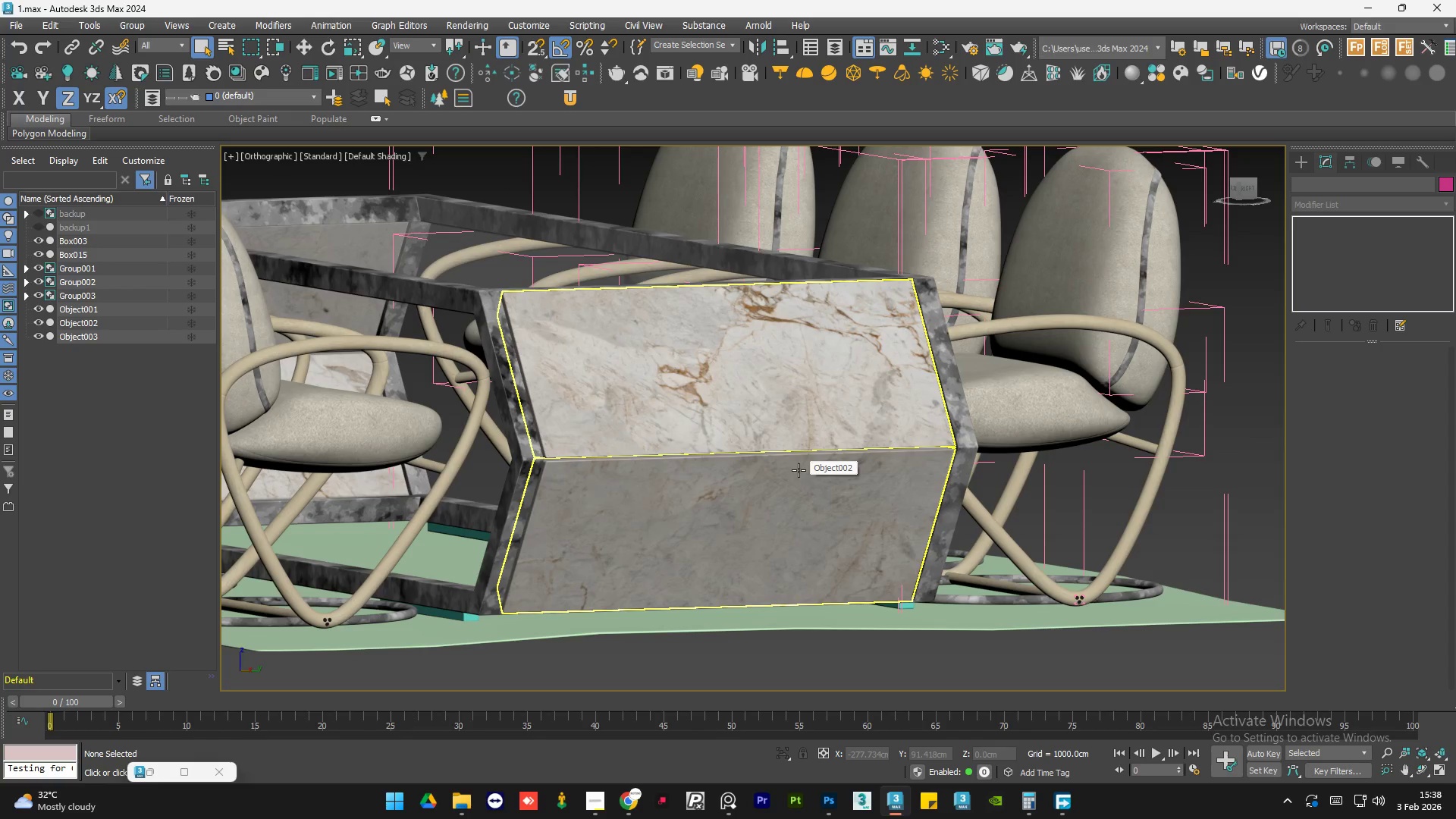 
scroll: coordinate [799, 470], scroll_direction: up, amount: 1.0
 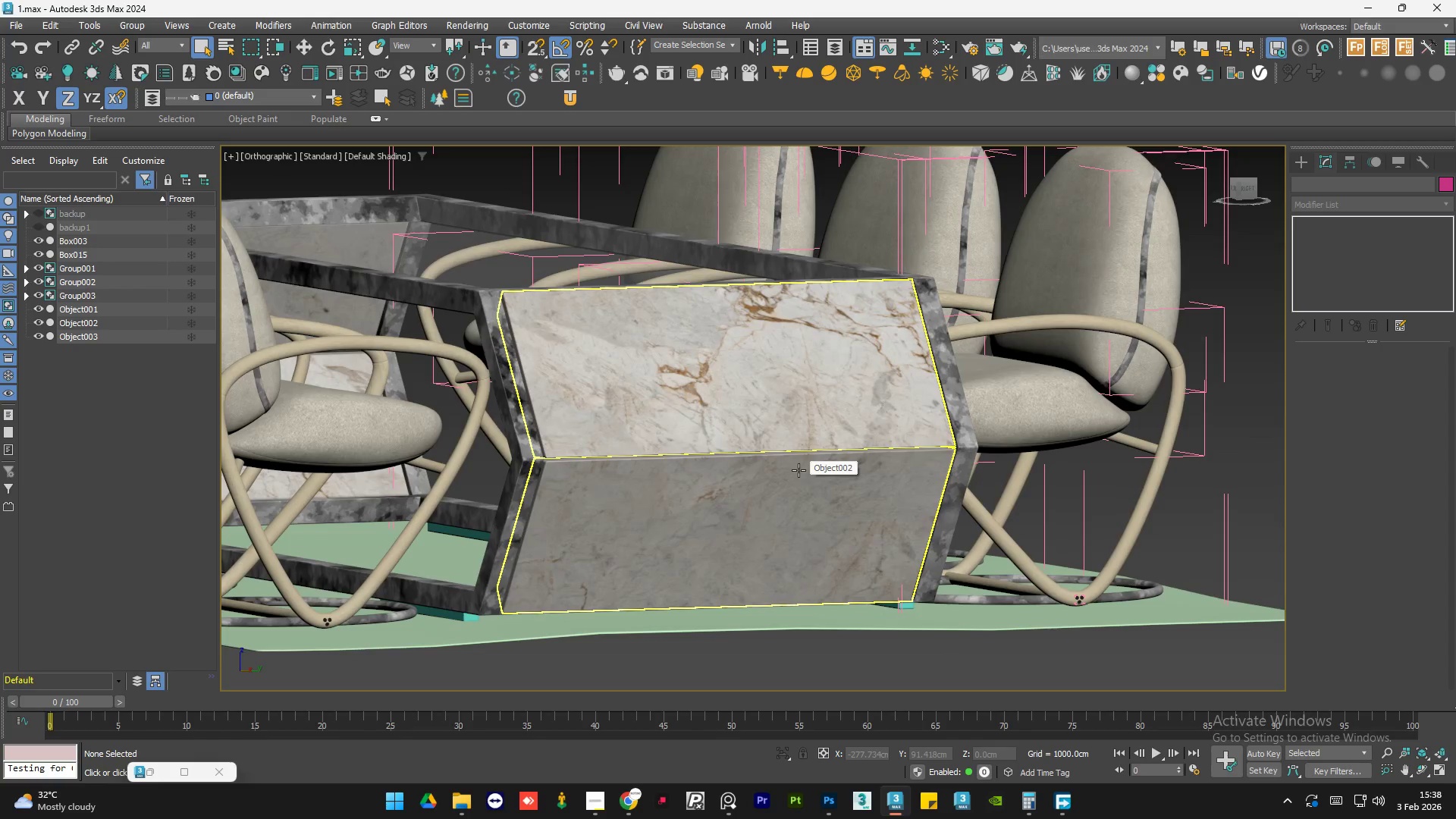 
scroll: coordinate [799, 470], scroll_direction: down, amount: 1.0
 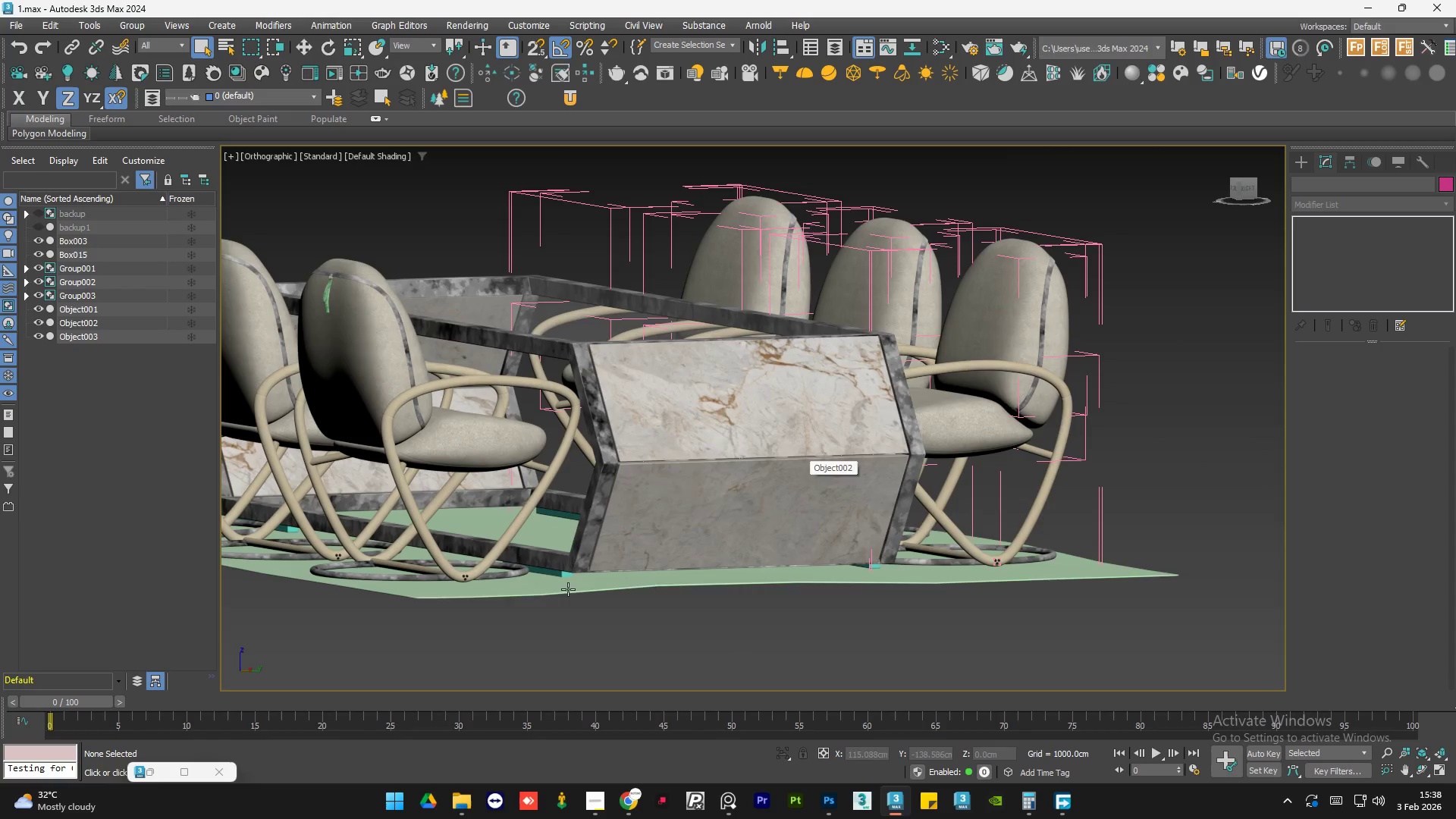 
scroll: coordinate [560, 565], scroll_direction: up, amount: 2.0
 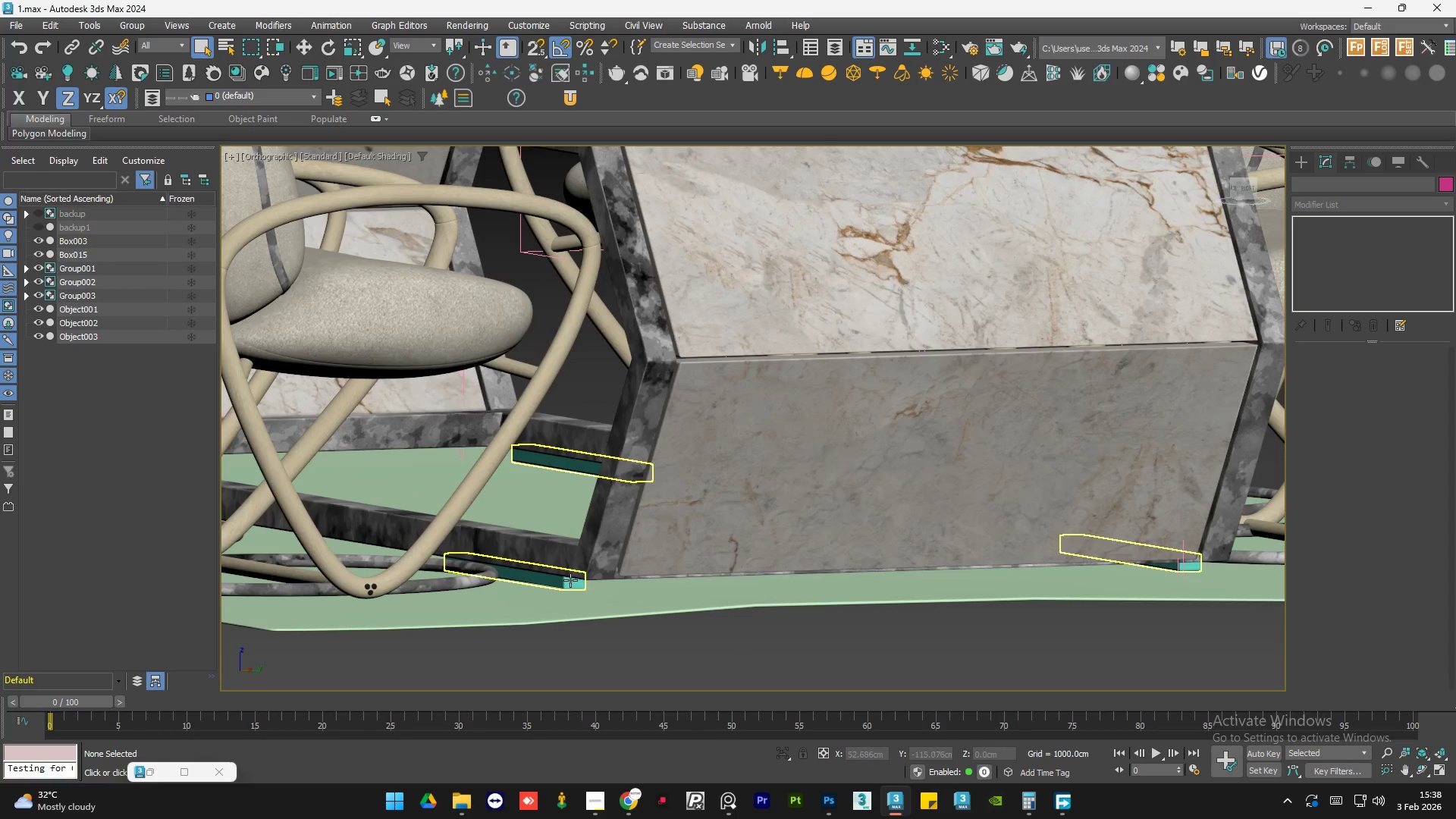 
left_click([570, 580])
 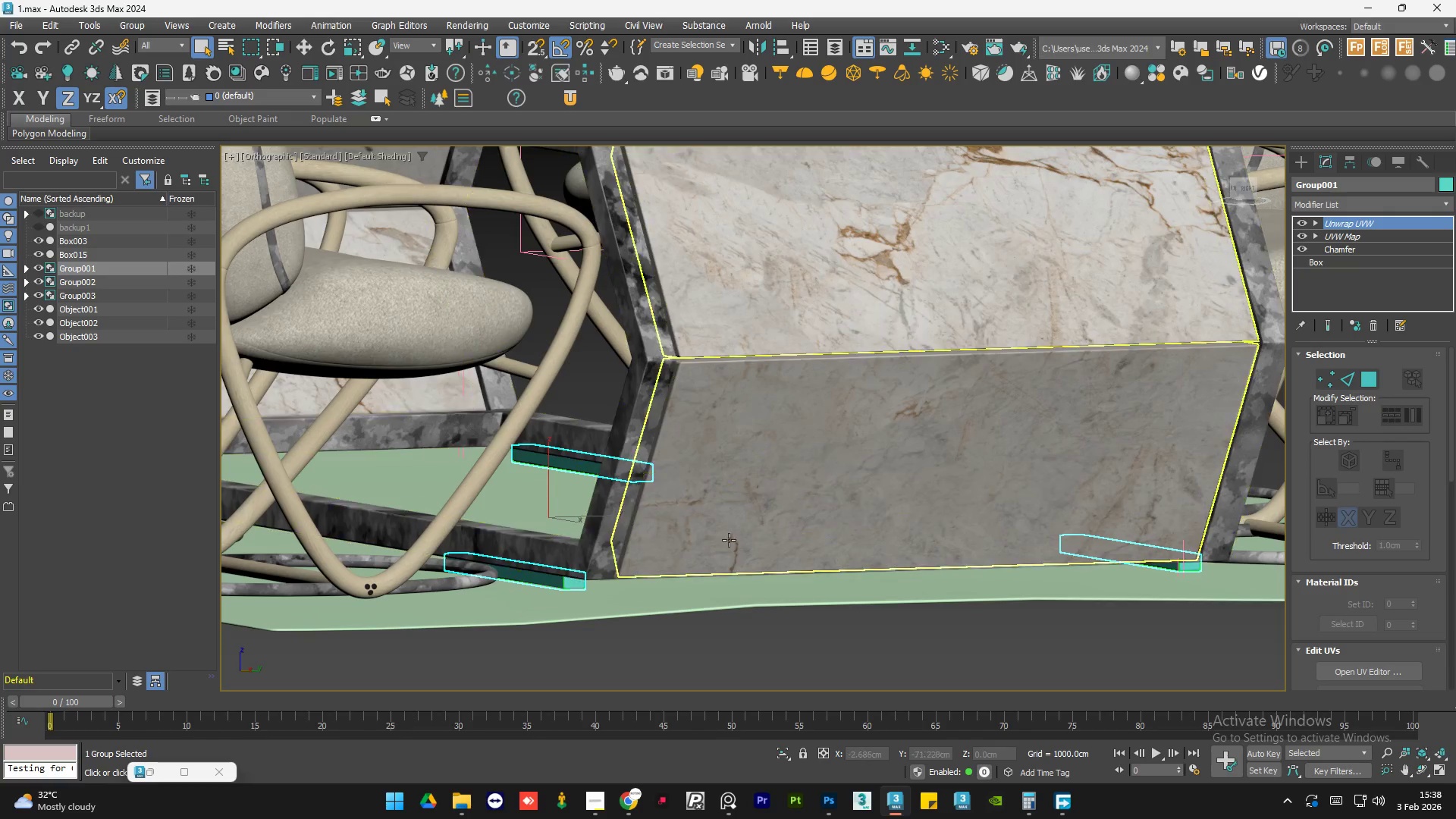 
hold_key(key=AltLeft, duration=0.95)
 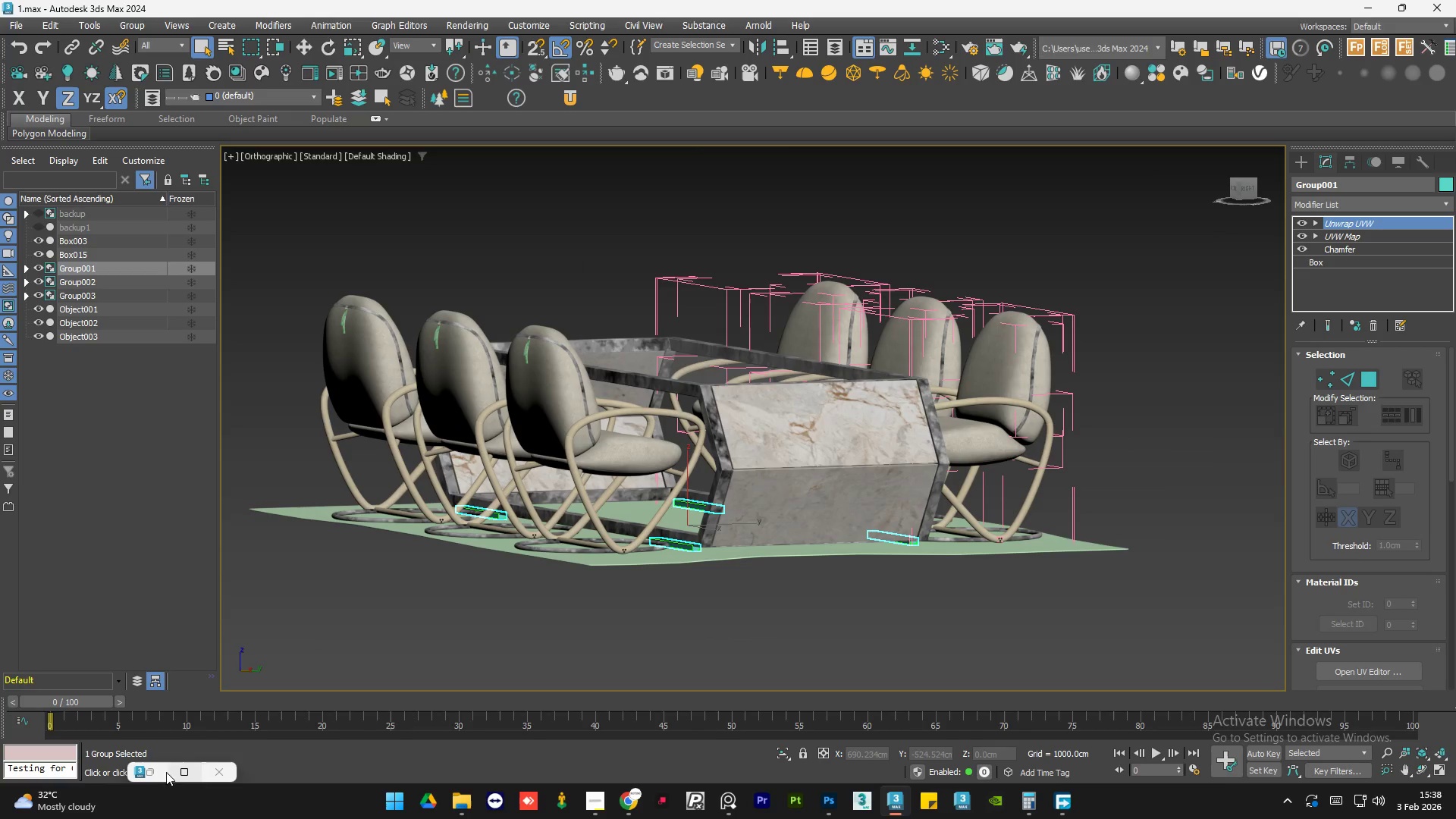 
scroll: coordinate [764, 529], scroll_direction: down, amount: 3.0
 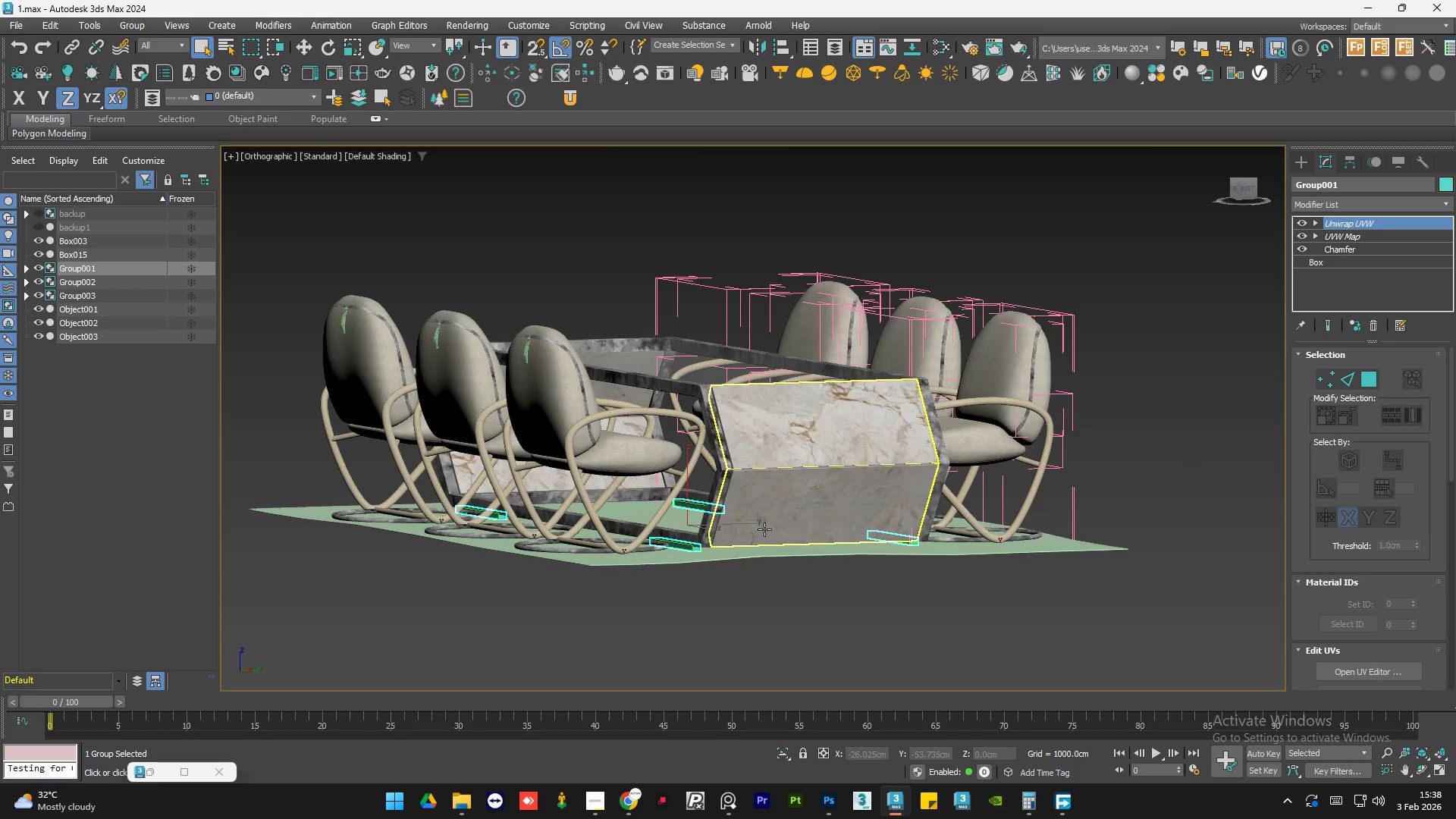 
left_click([158, 772])
 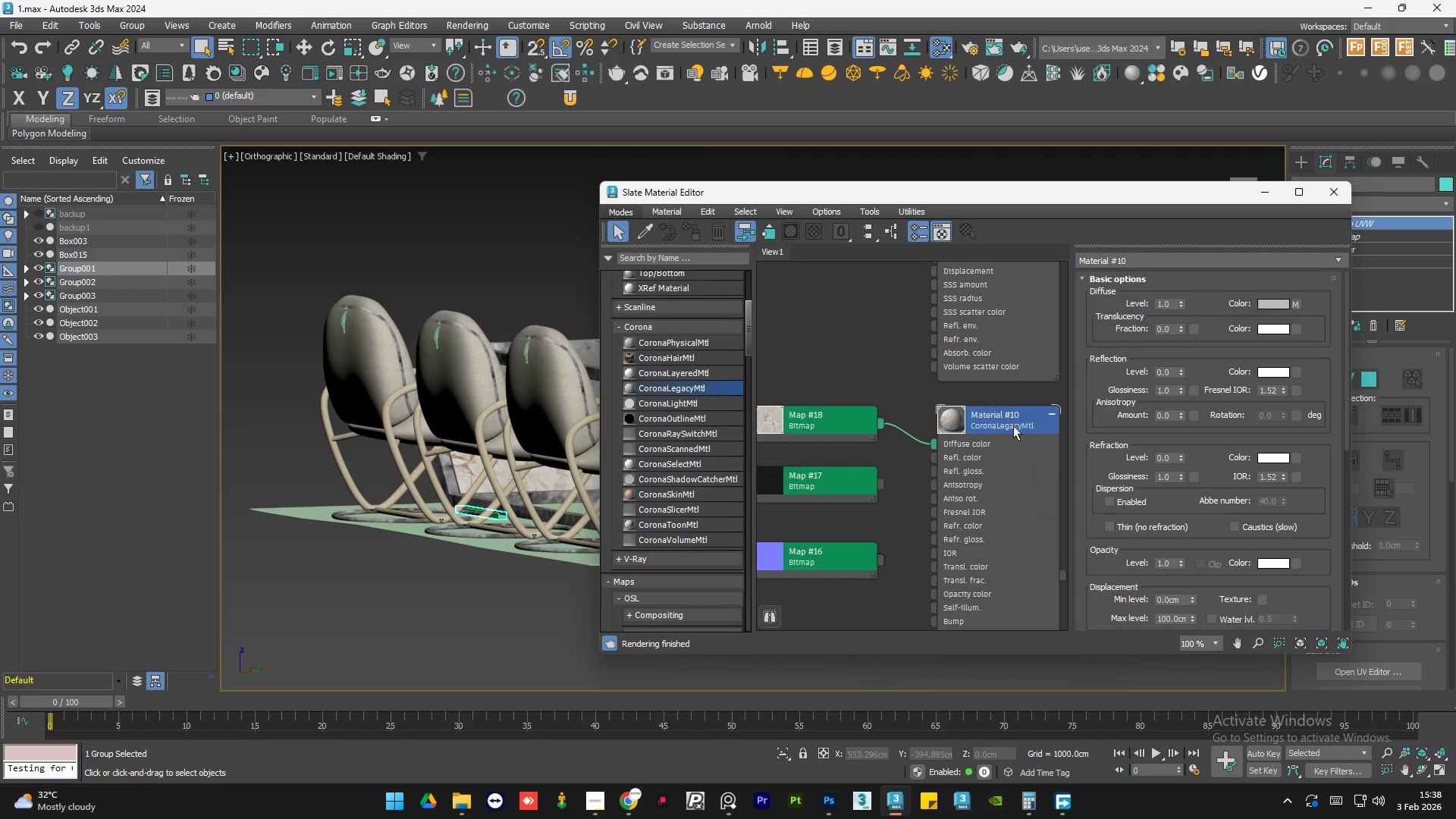 
scroll: coordinate [893, 461], scroll_direction: down, amount: 8.0
 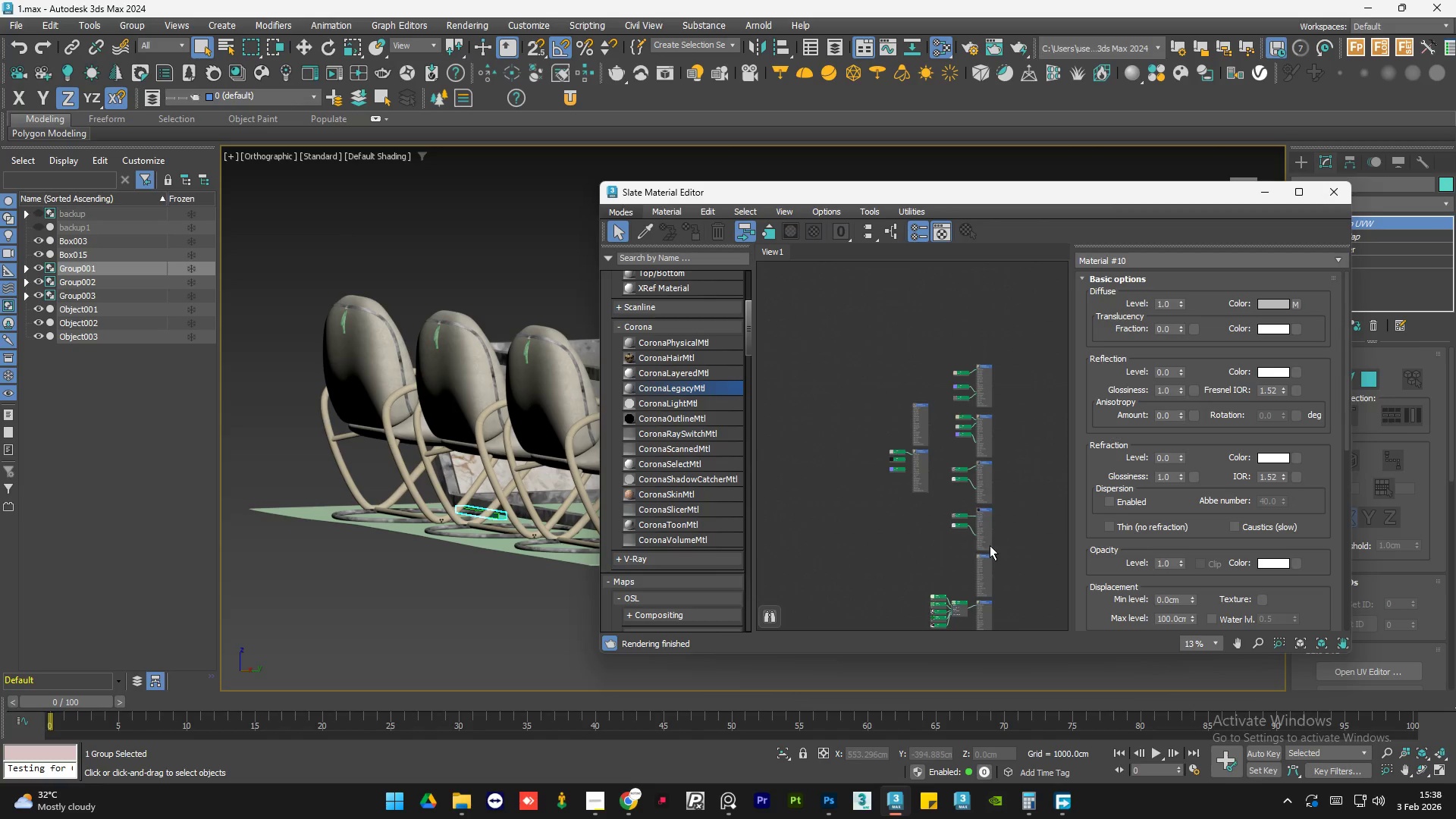 
double_click([977, 453])
 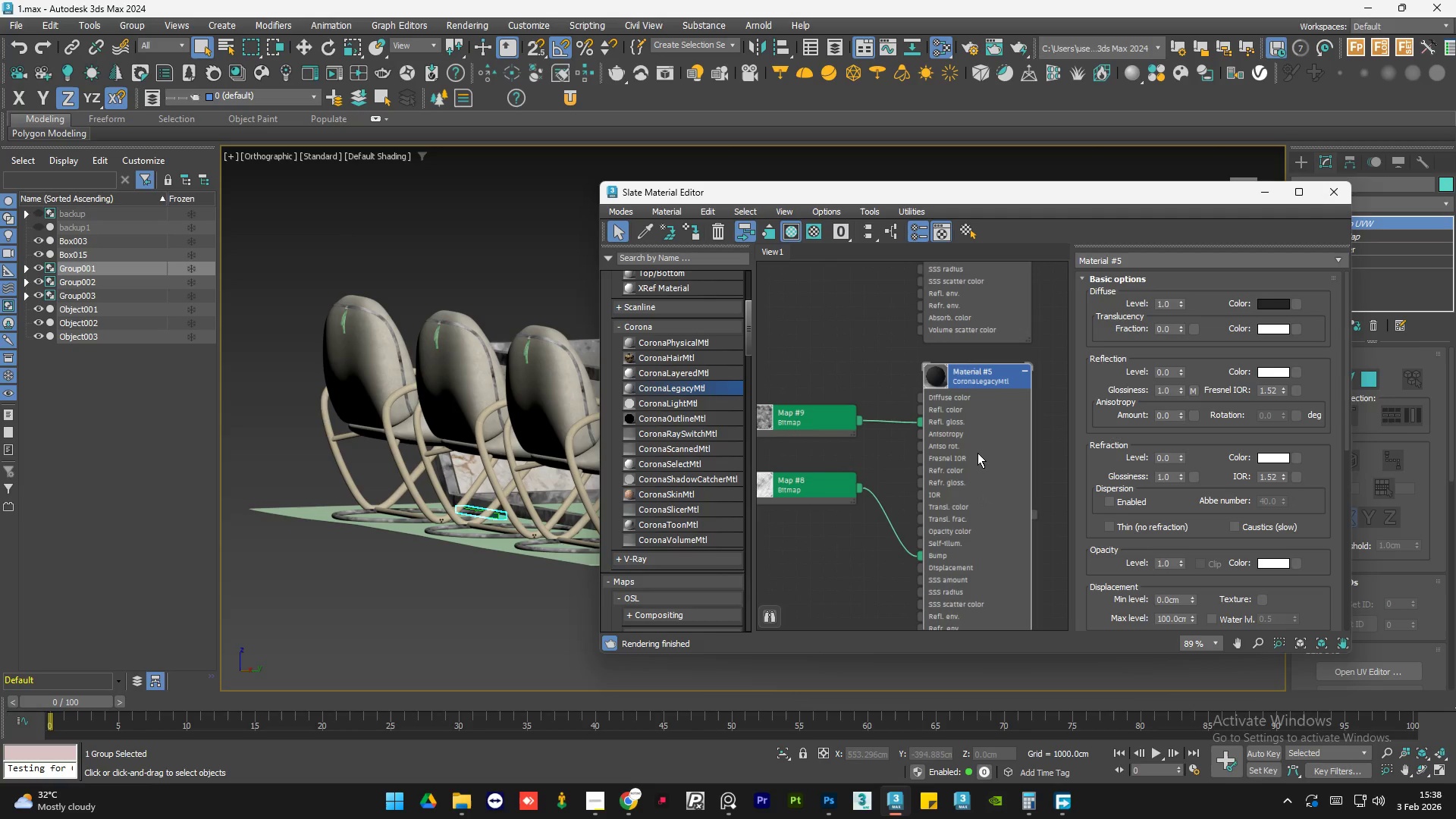 
scroll: coordinate [981, 491], scroll_direction: up, amount: 7.0
 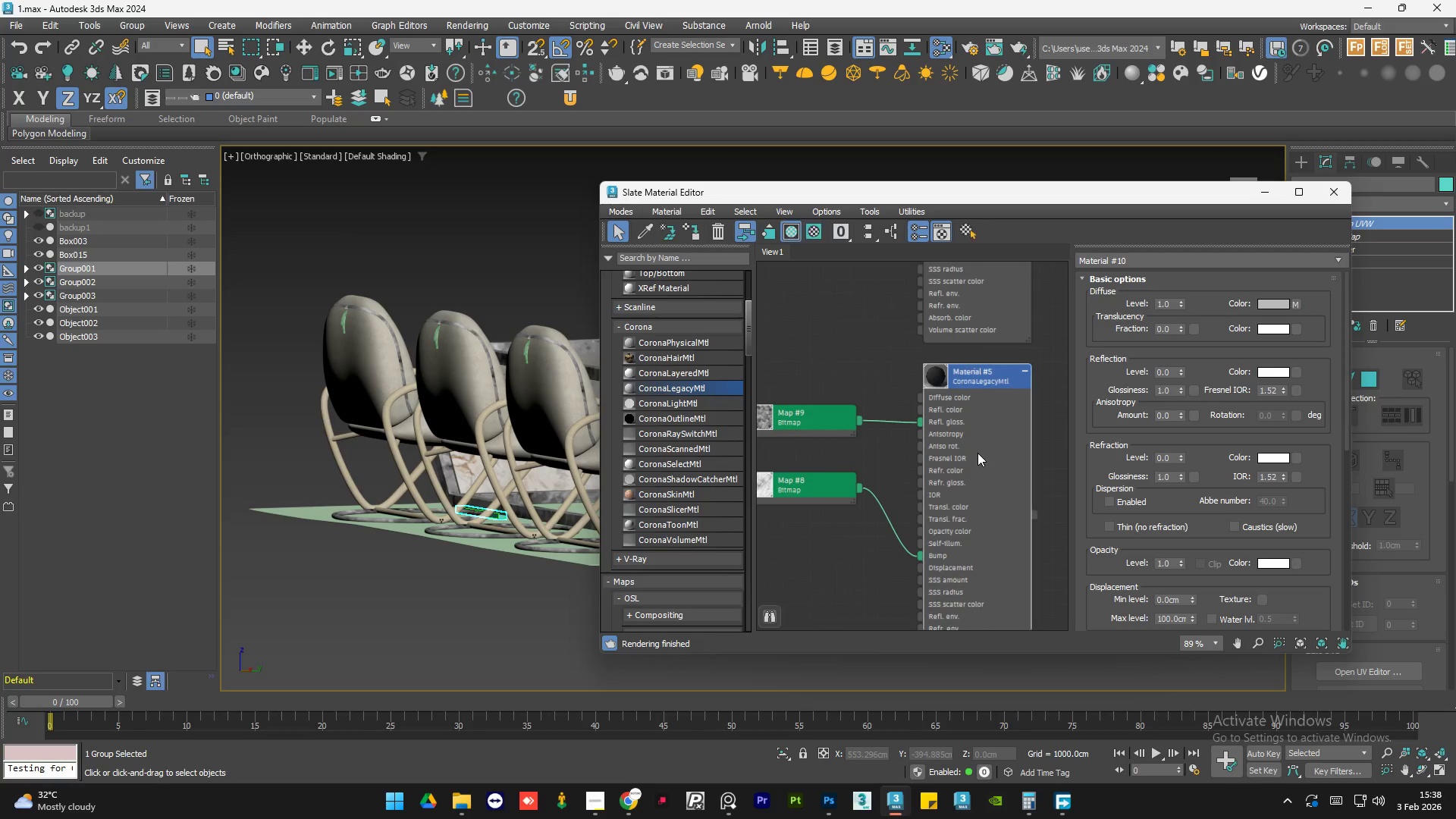 
key(A)
 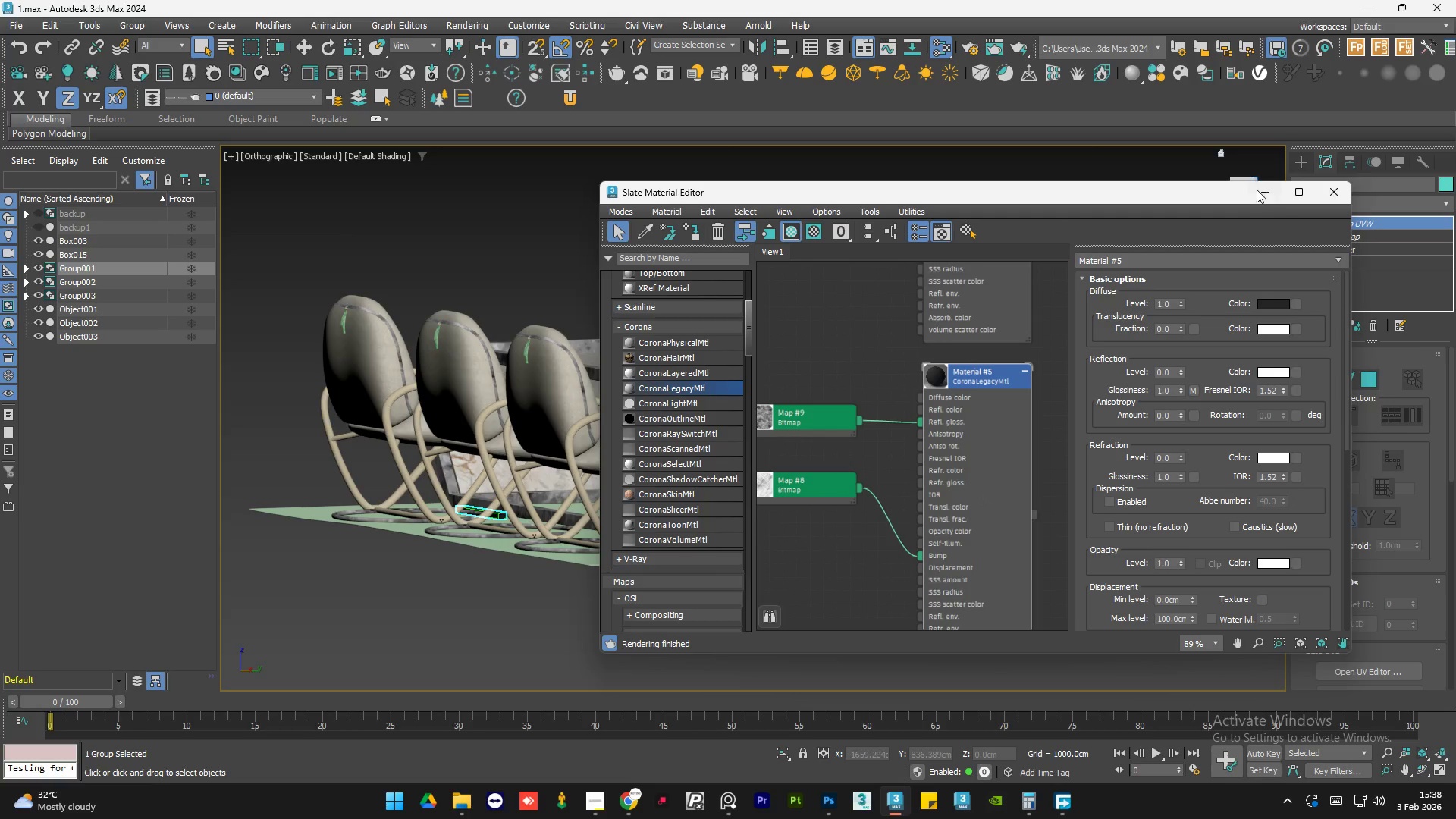 
left_click([1264, 193])
 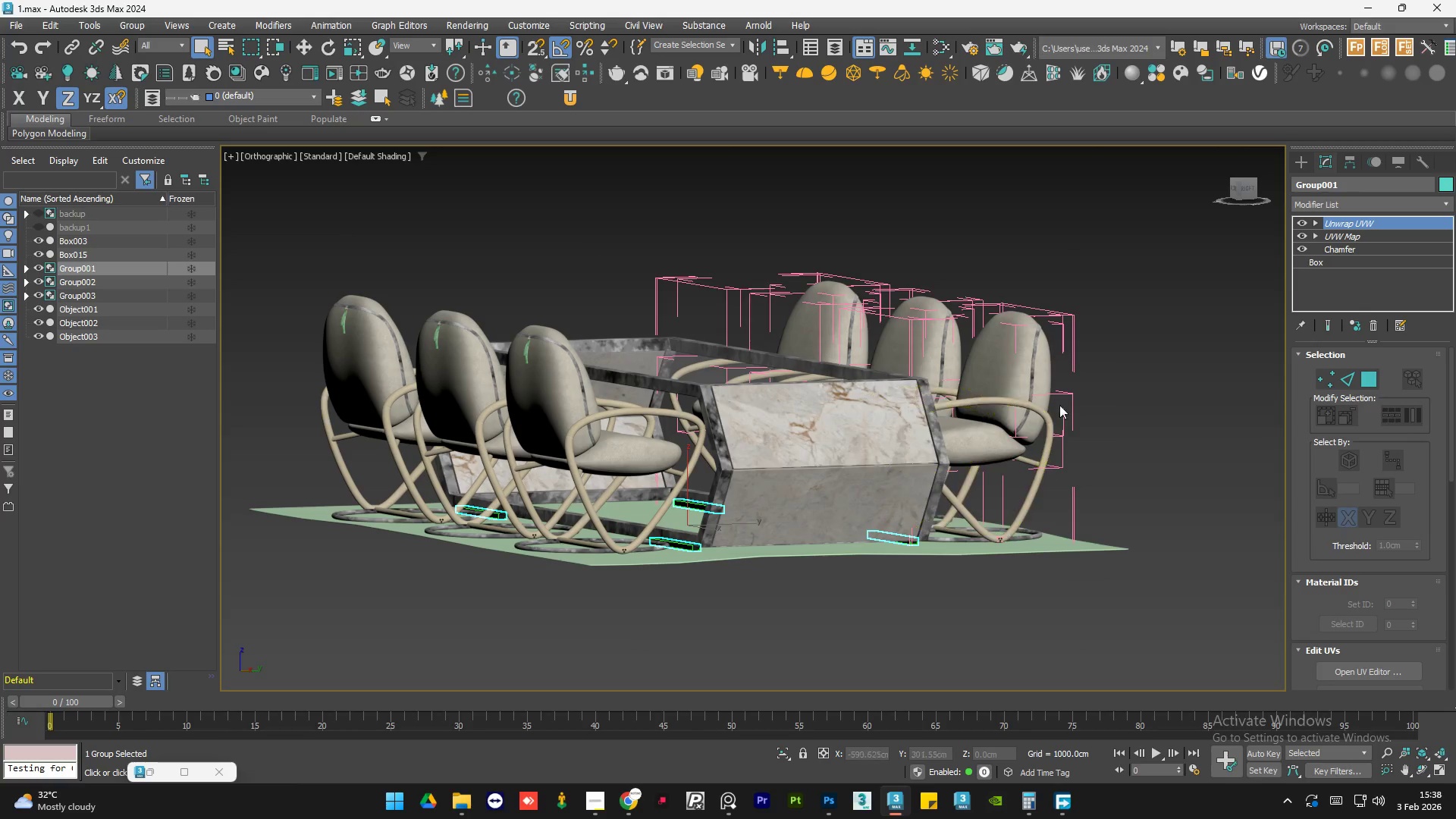 
left_click([1153, 441])
 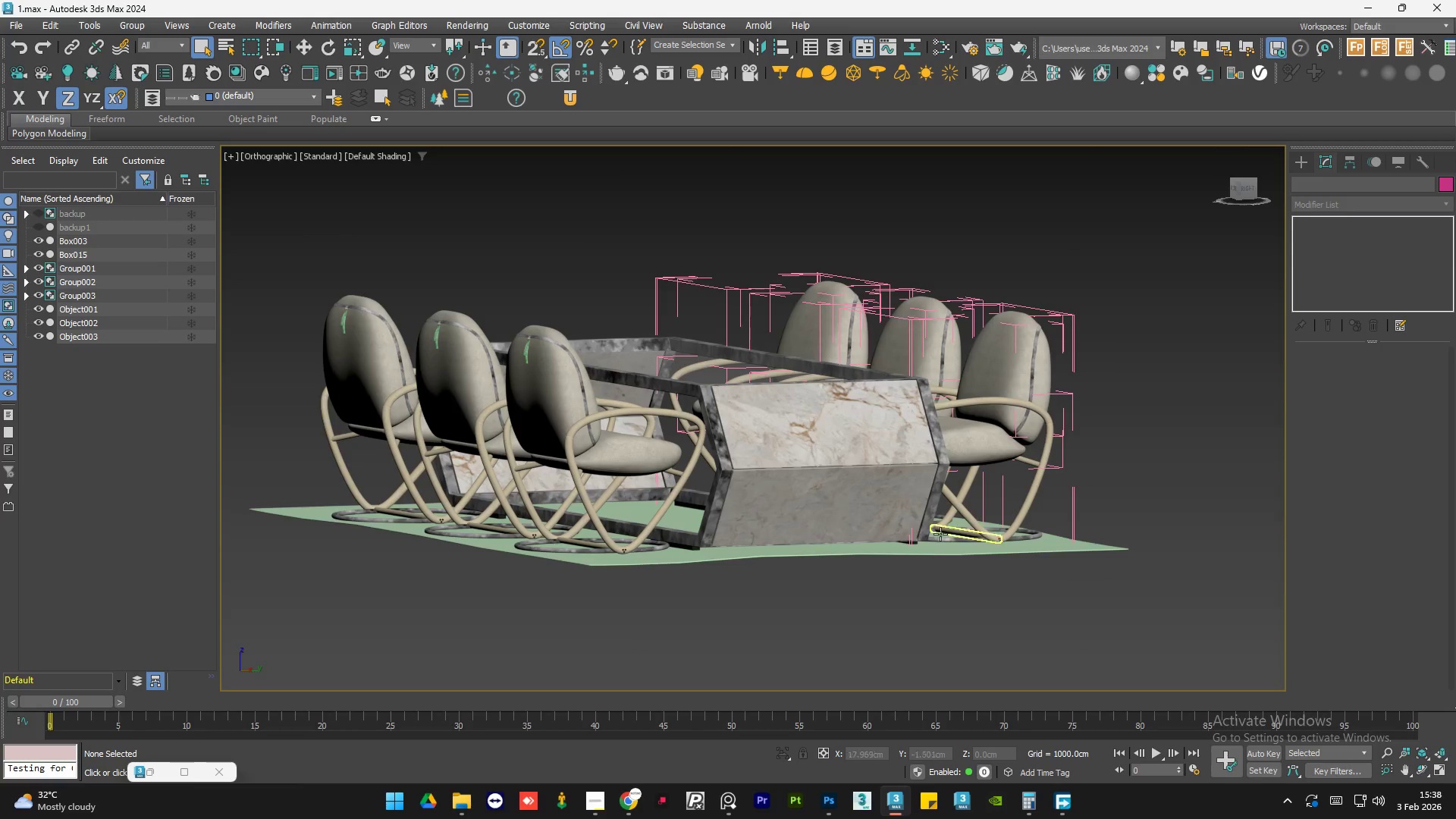 
scroll: coordinate [937, 537], scroll_direction: up, amount: 4.0
 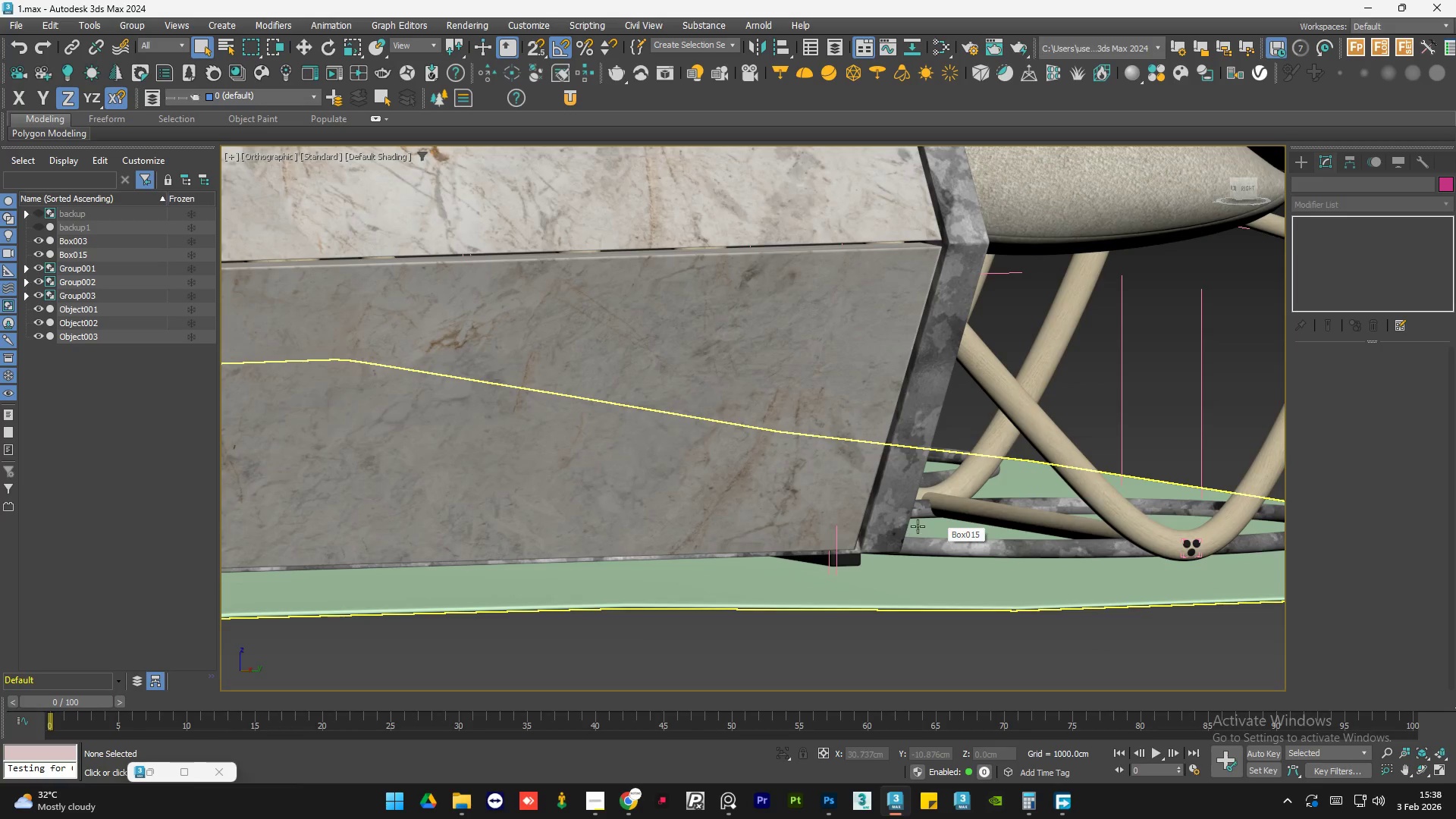 
scroll: coordinate [920, 522], scroll_direction: down, amount: 2.0
 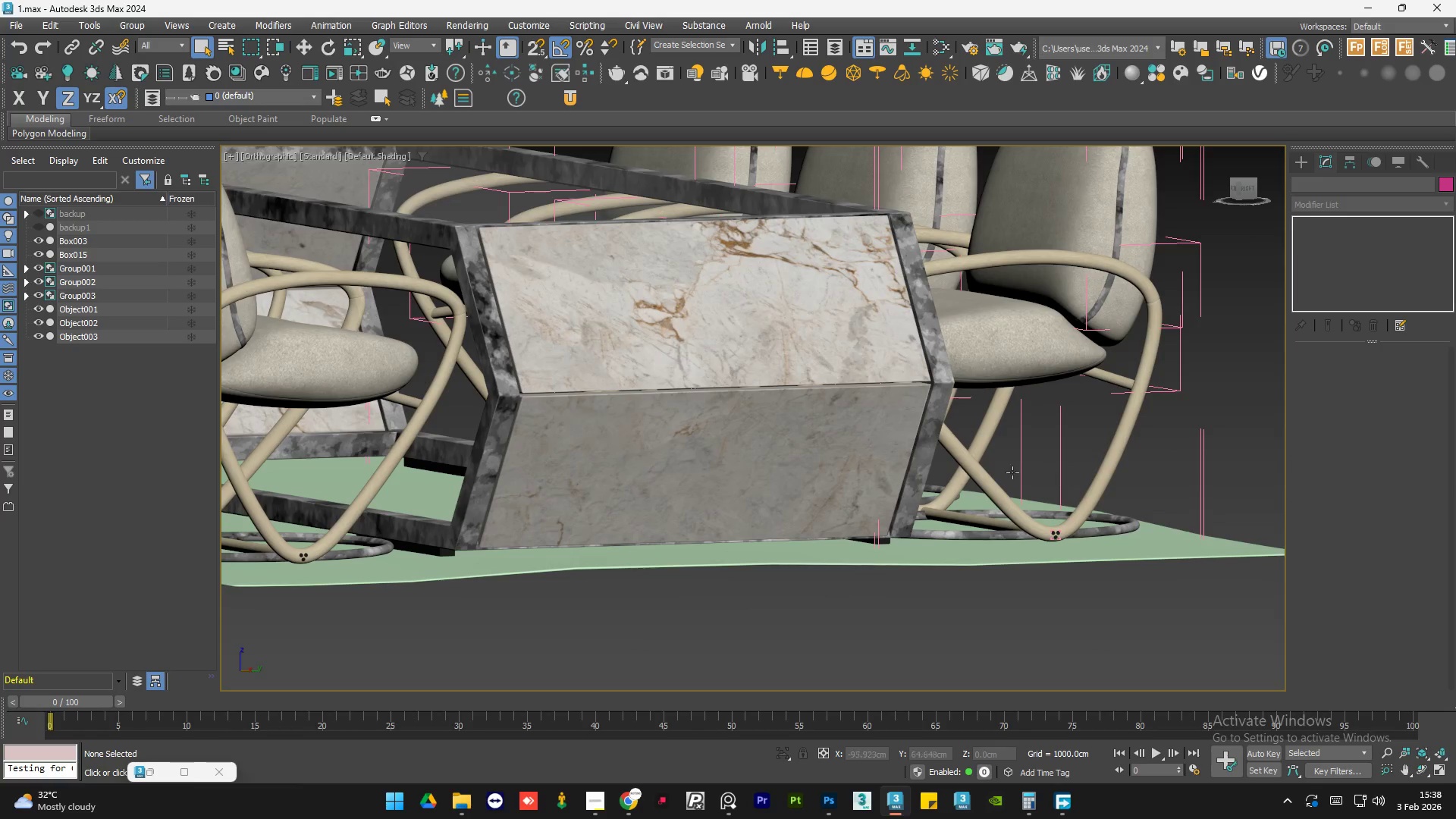 
key(Control+S)
 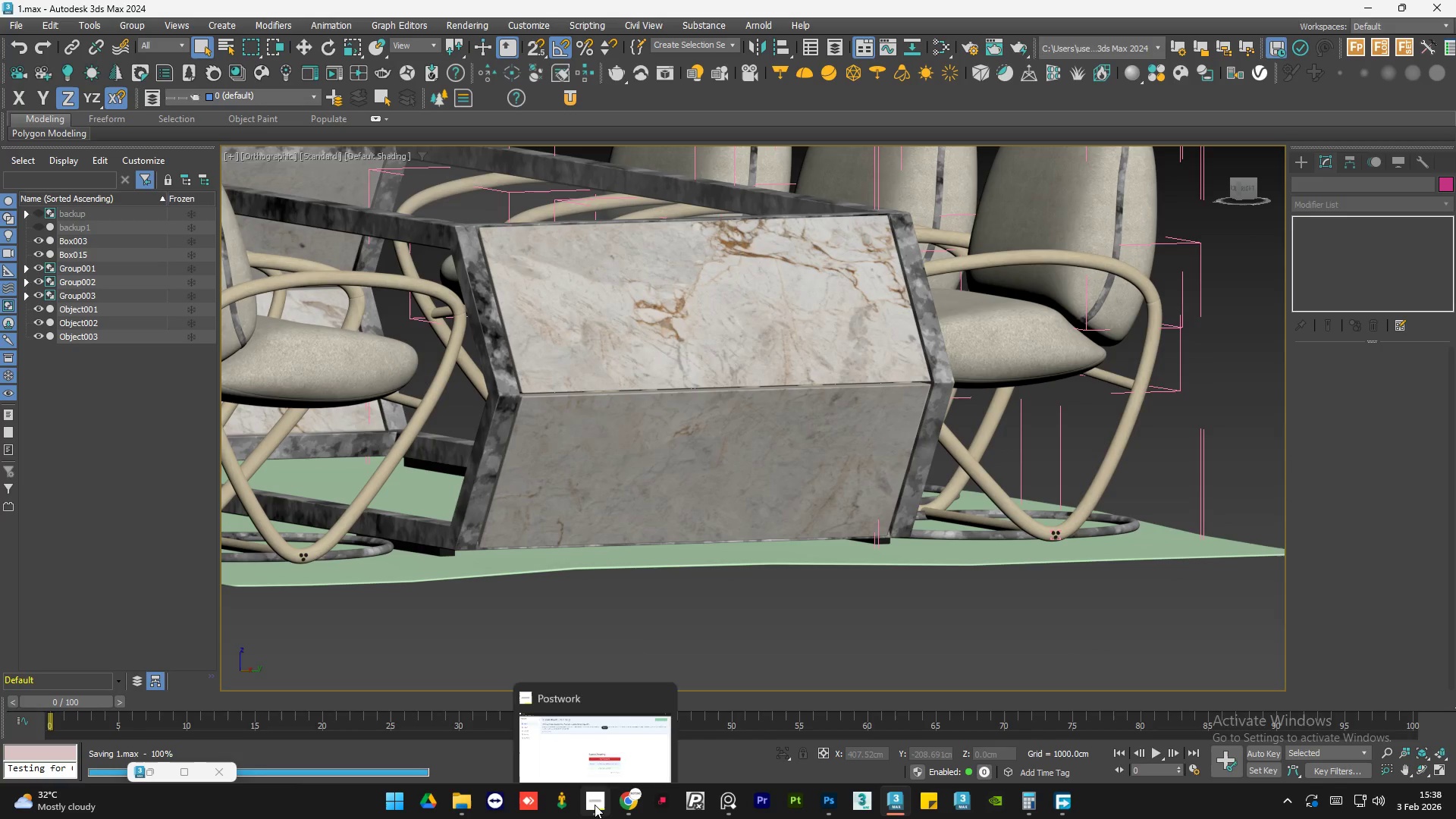 
left_click([595, 805])